 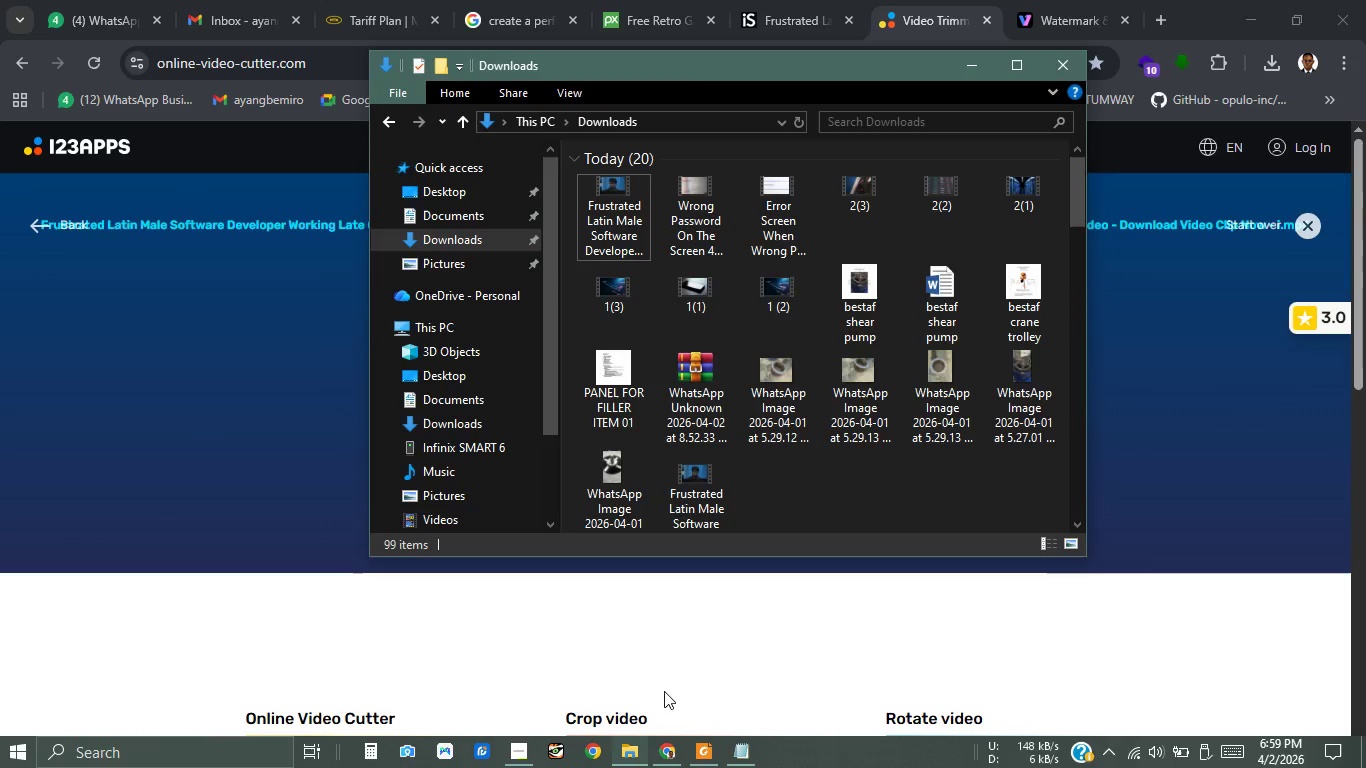 
key(Control+R)
 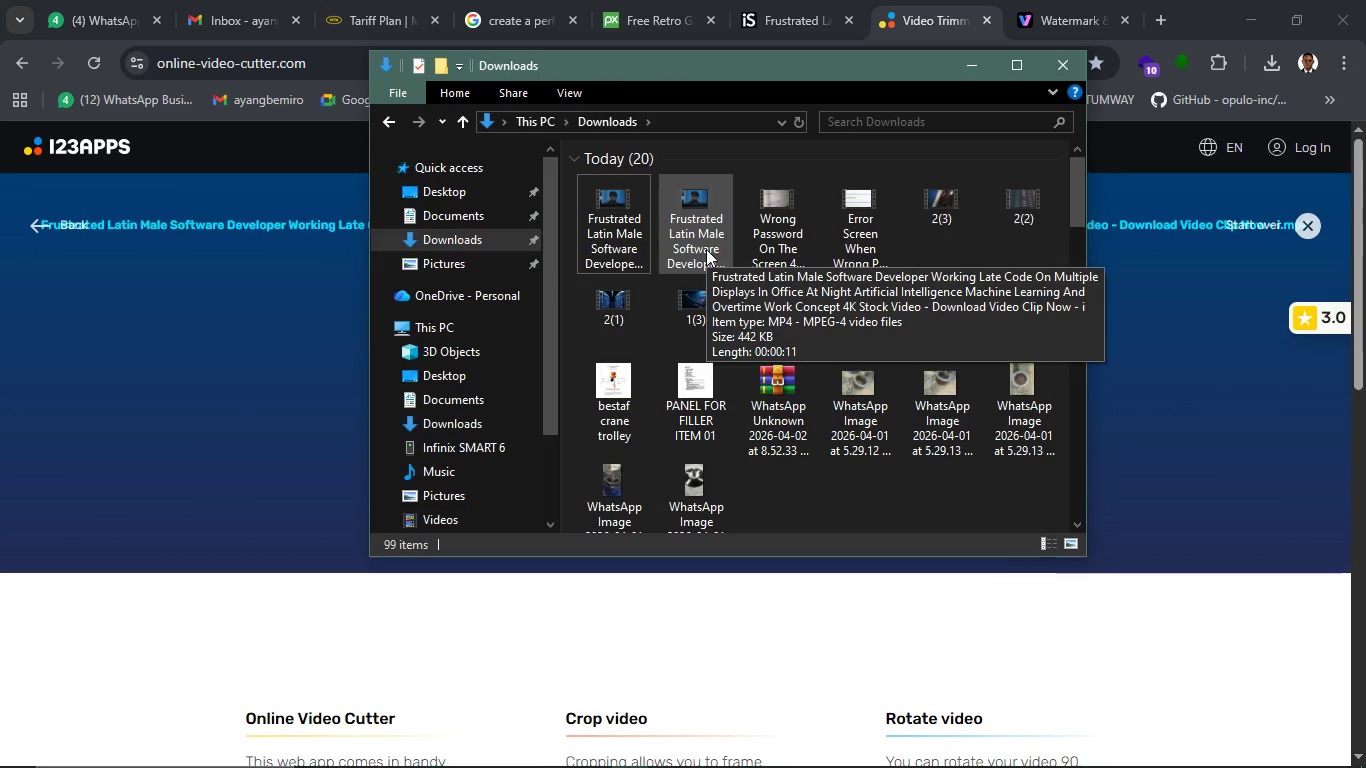 
left_click([706, 249])
 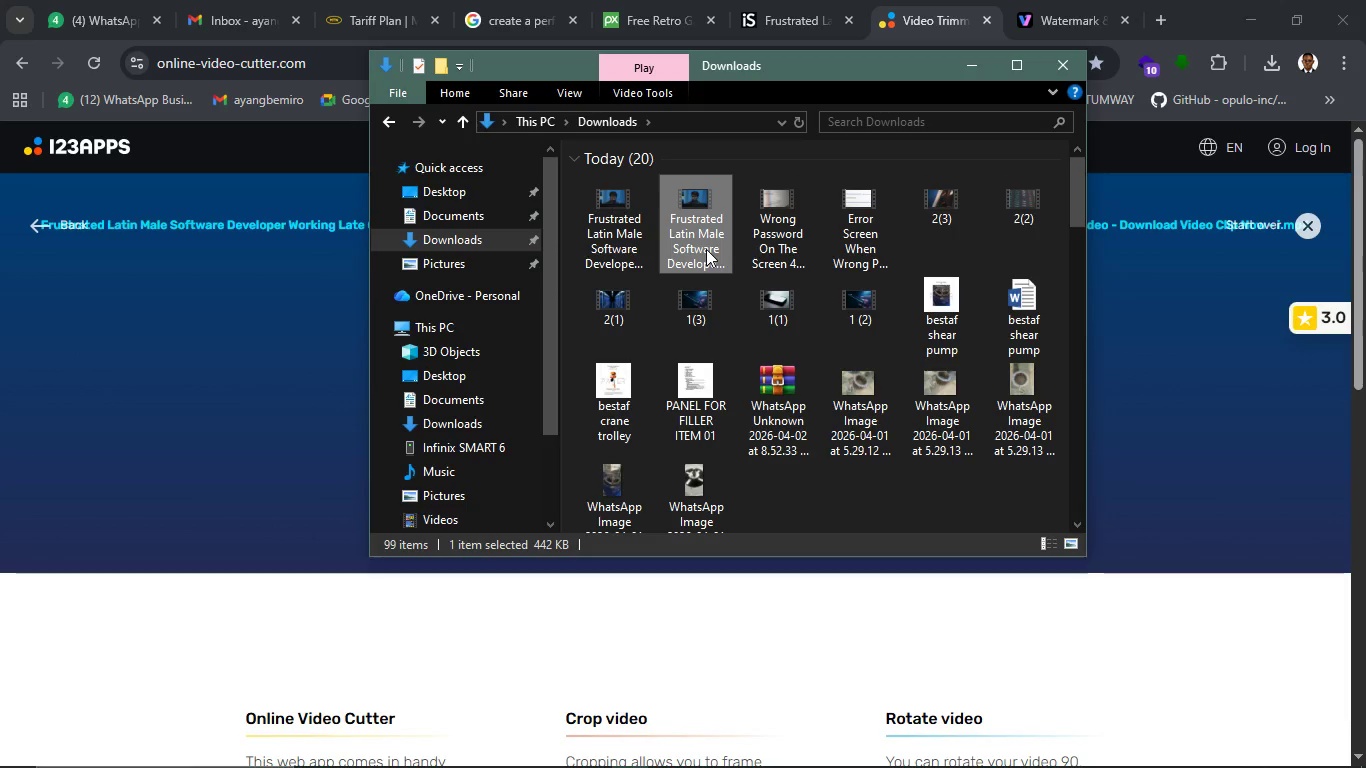 
key(Delete)
 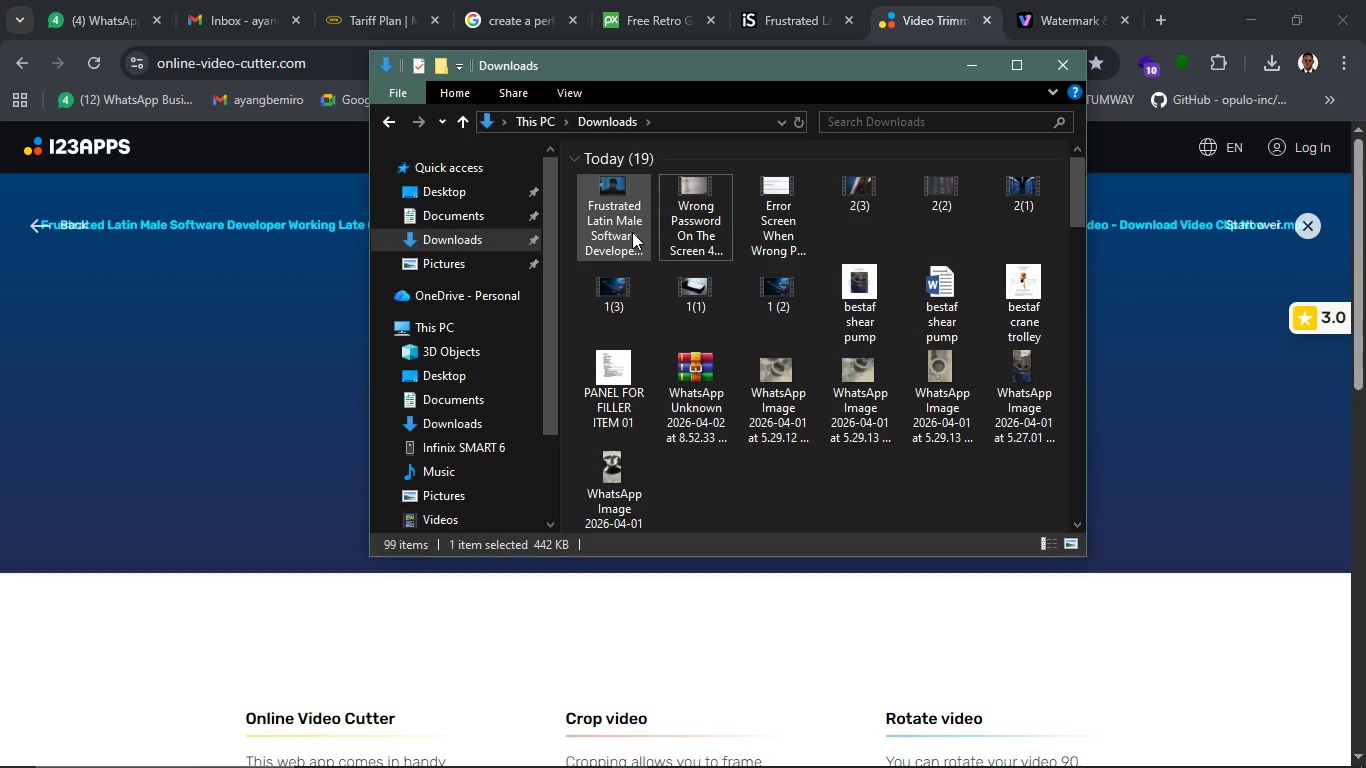 
mouse_move([638, 248])
 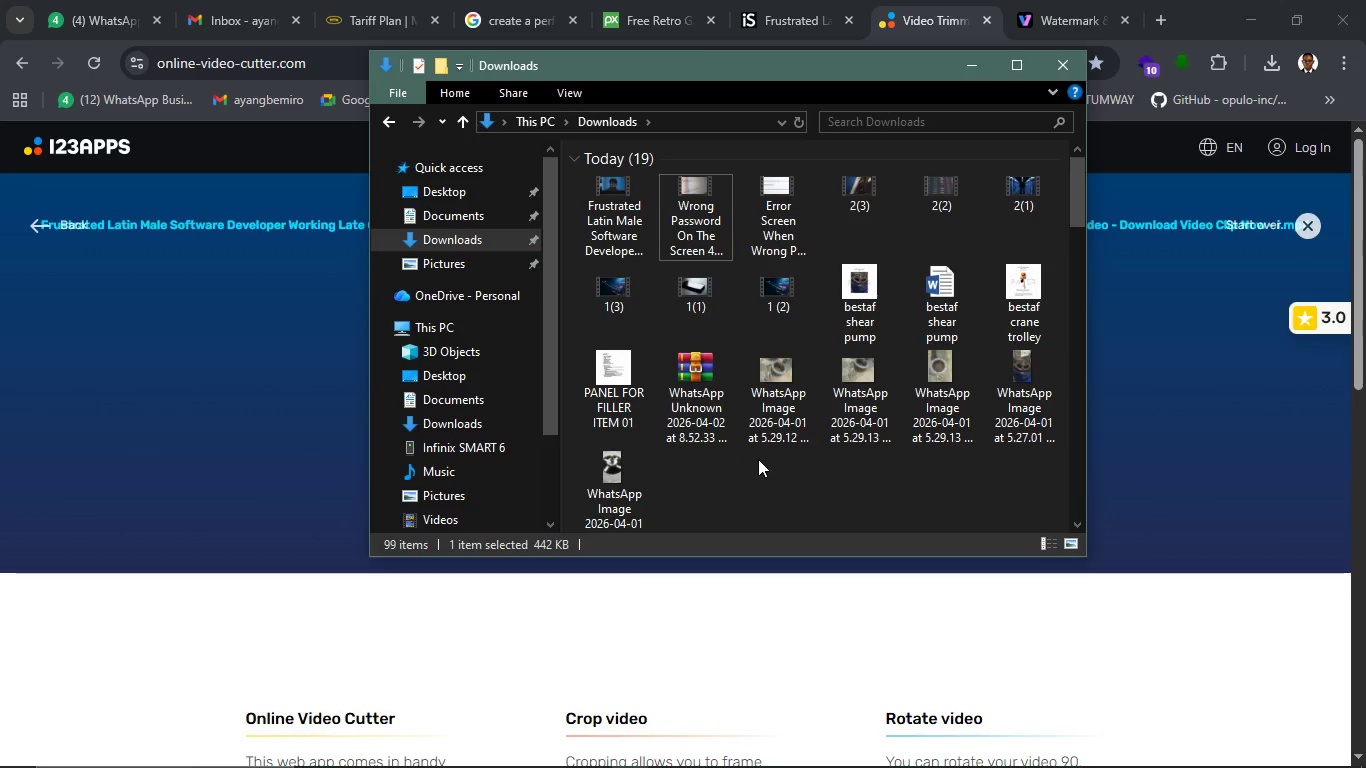 
left_click([760, 467])
 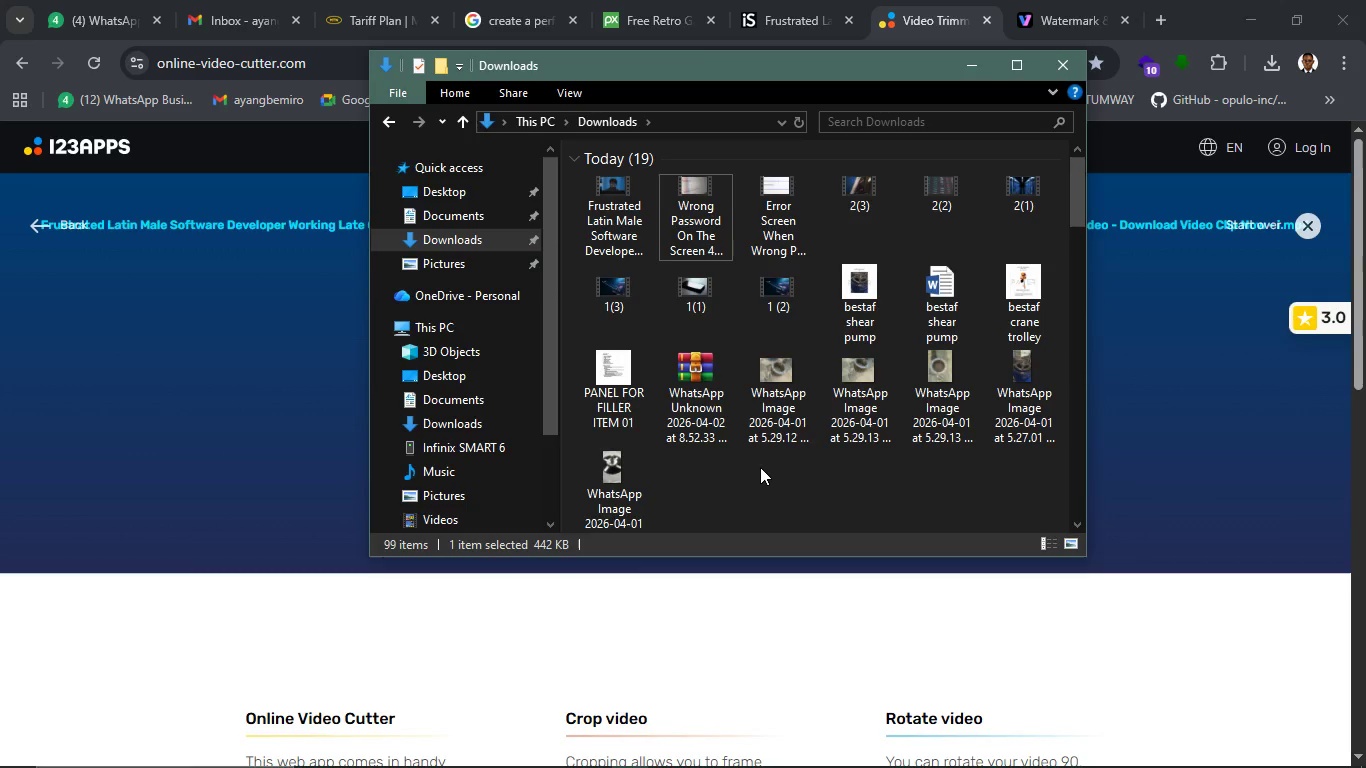 
scroll: coordinate [760, 467], scroll_direction: up, amount: 2.0
 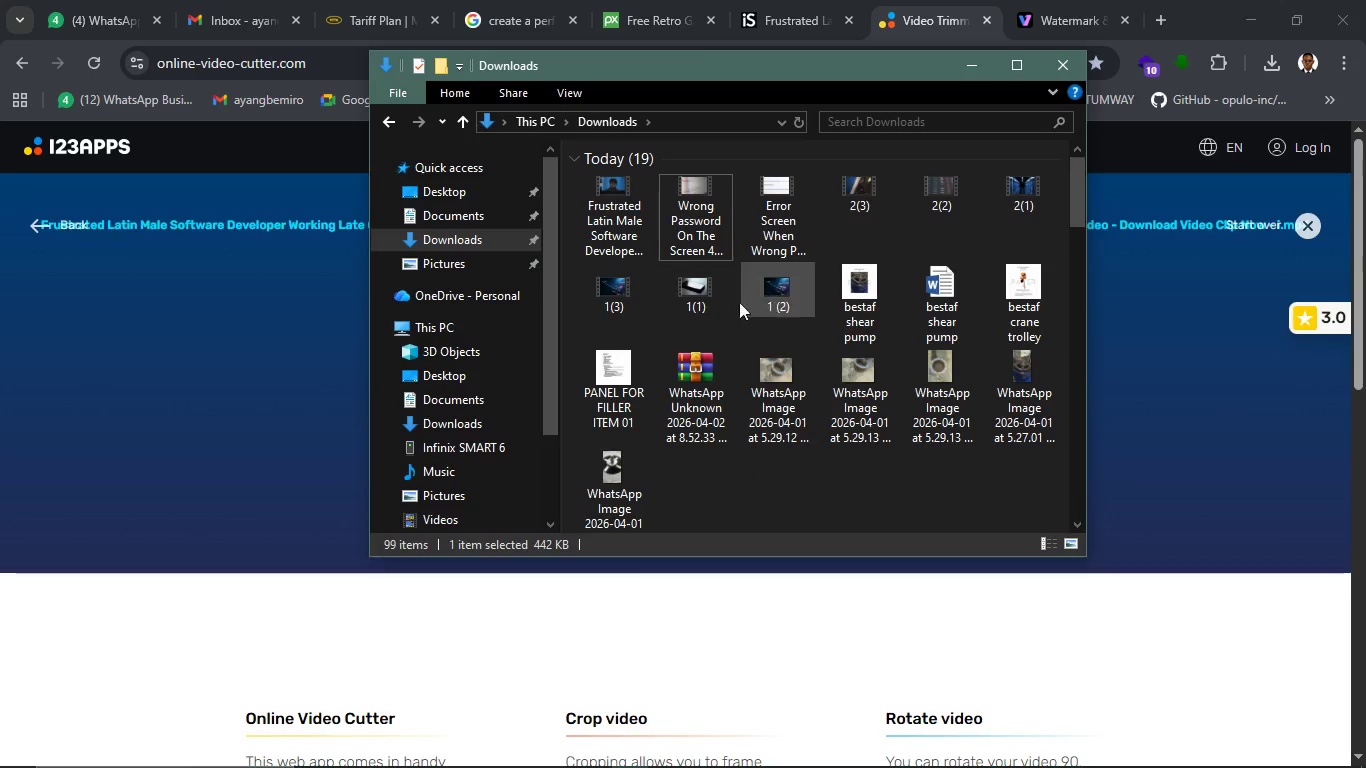 
left_click([1173, 440])
 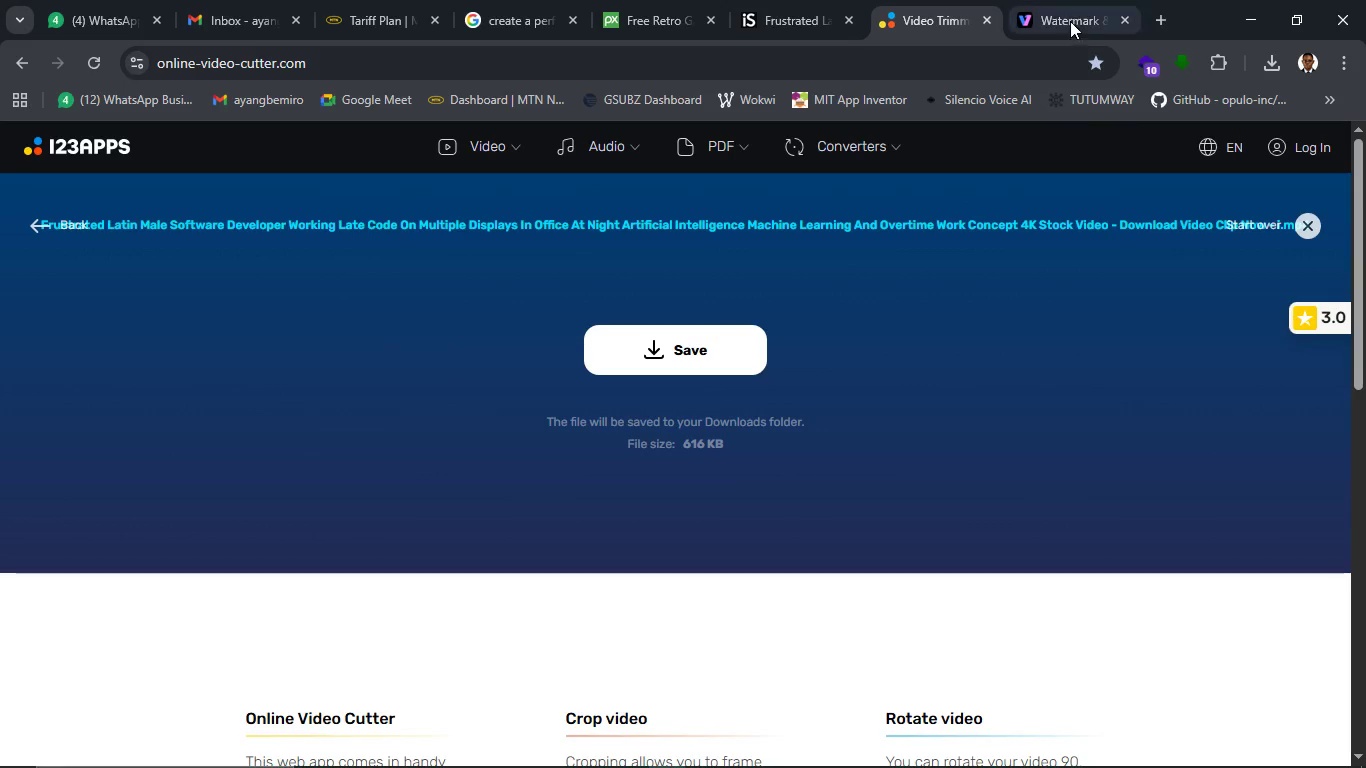 
left_click([1068, 19])
 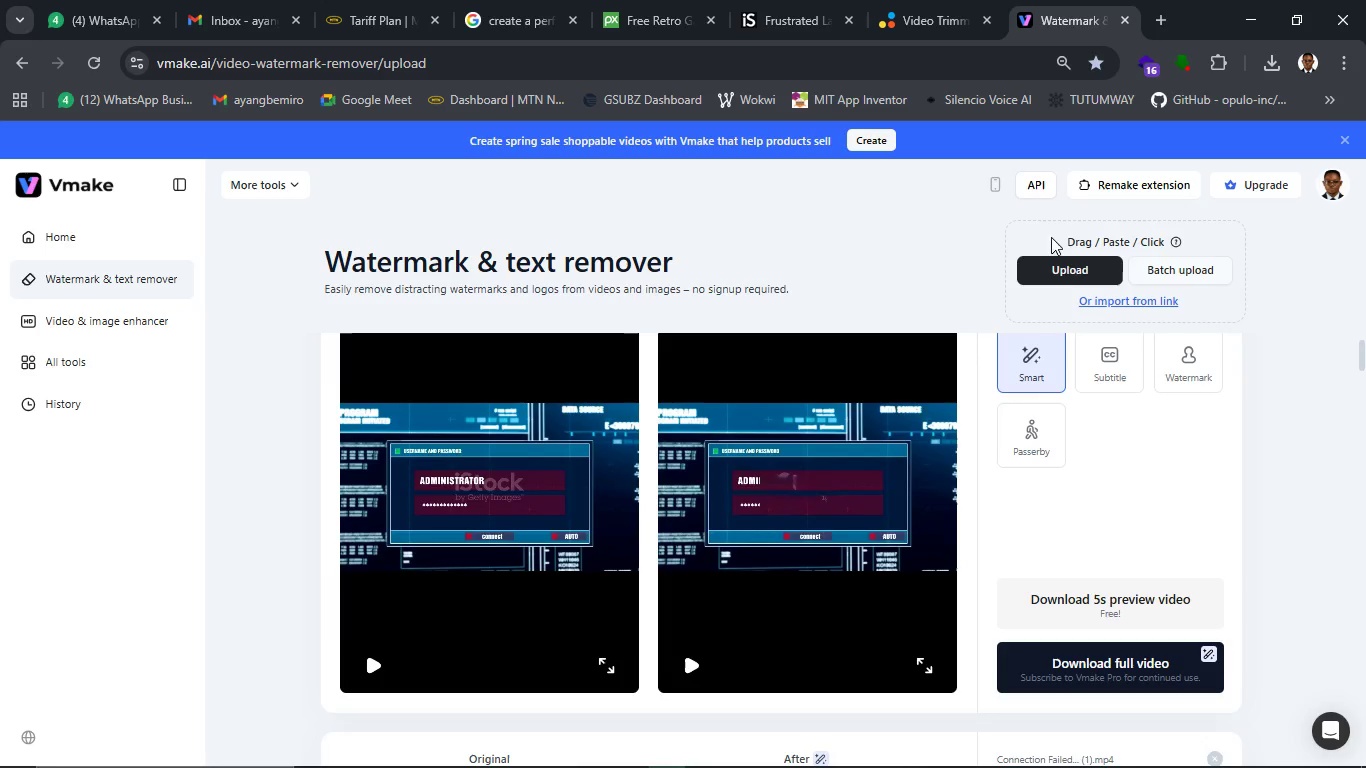 
left_click([1058, 269])
 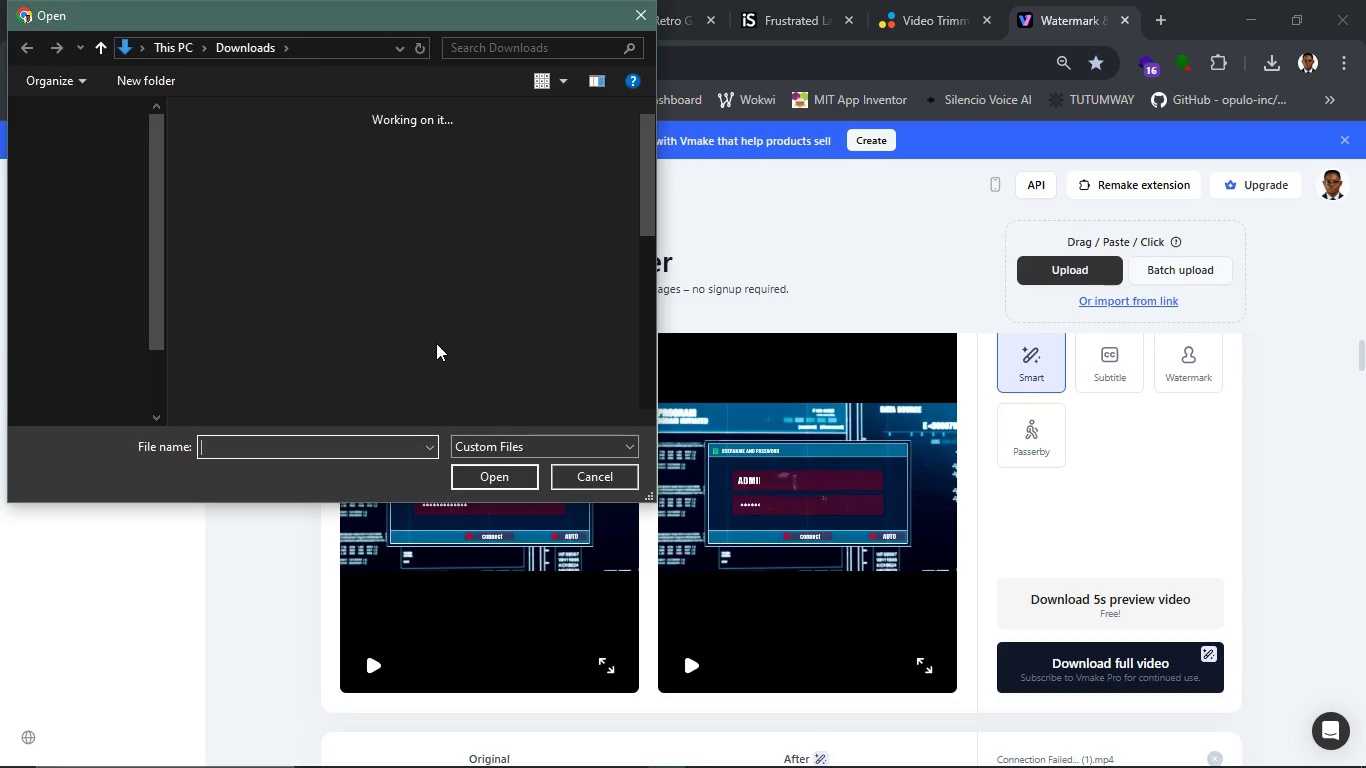 
wait(5.56)
 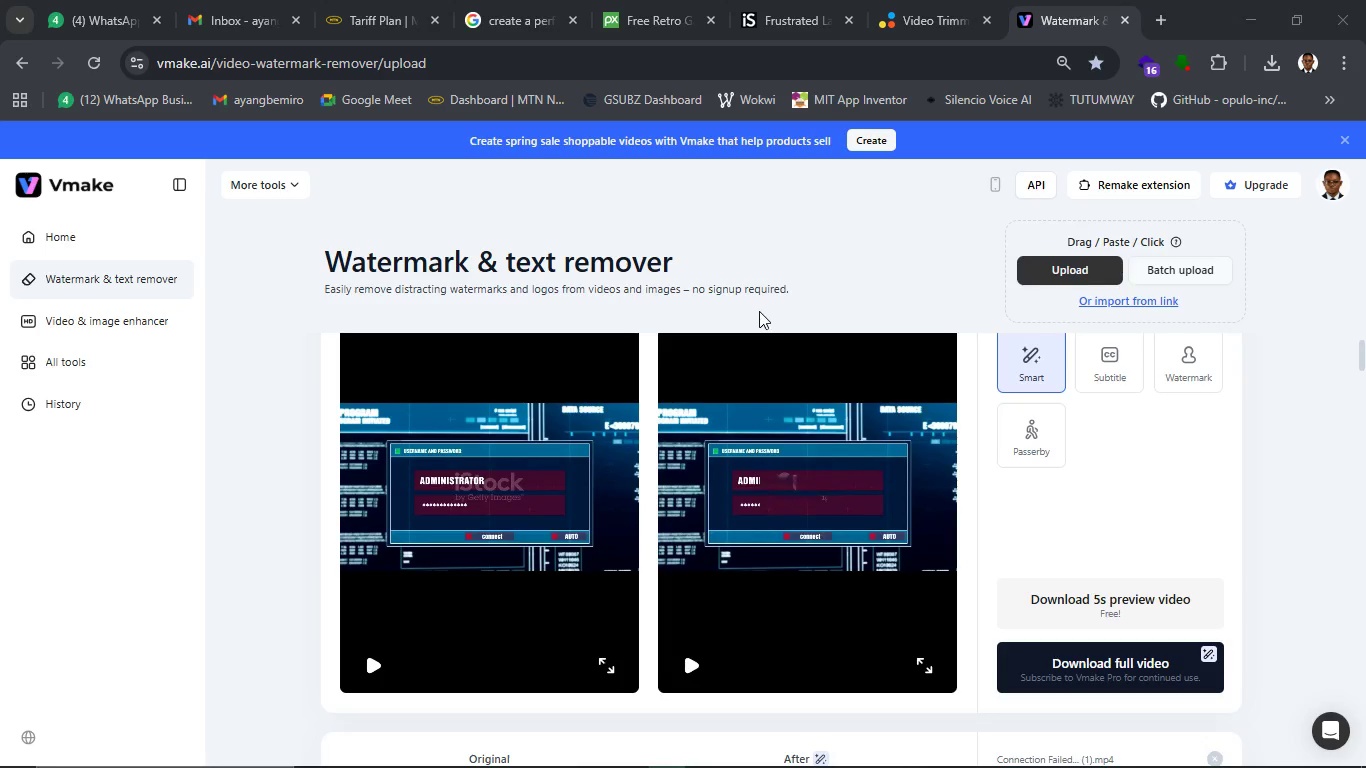 
left_click([384, 215])
 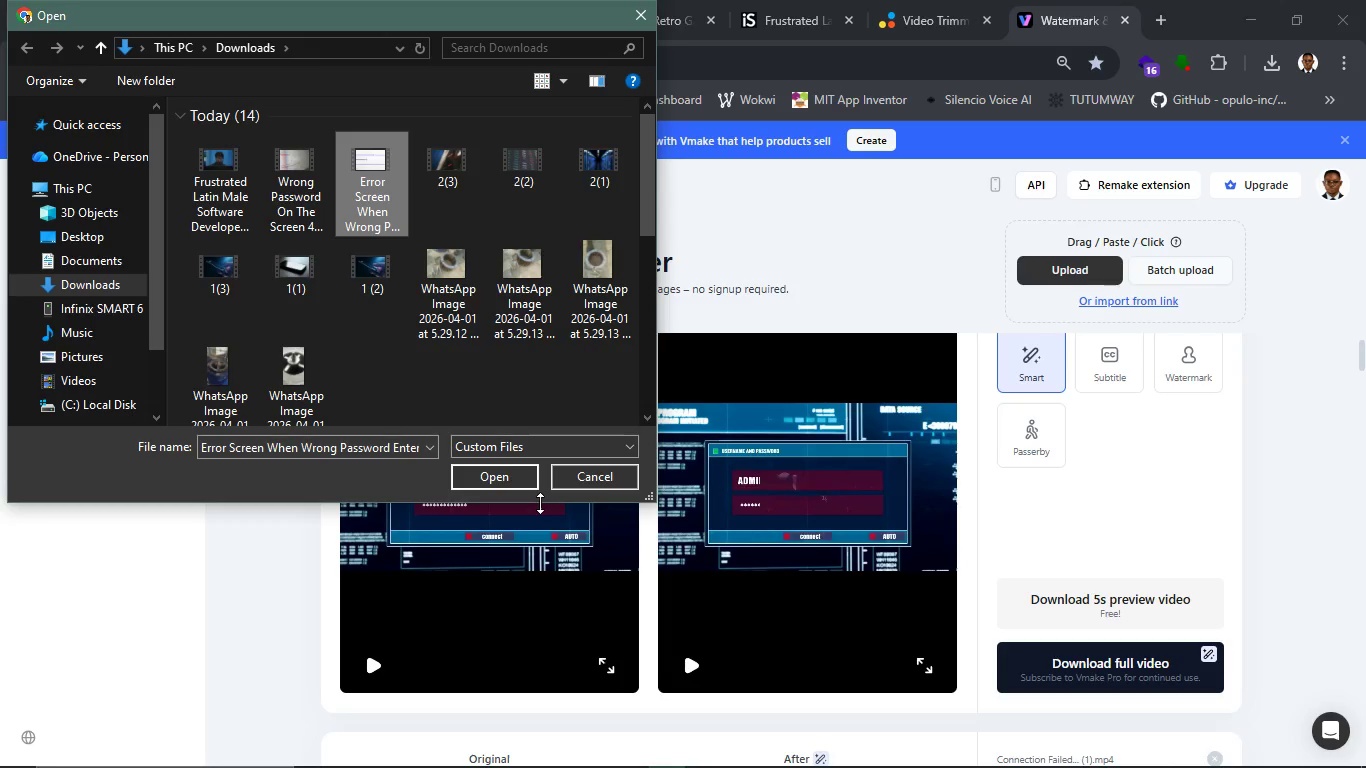 
left_click([507, 472])